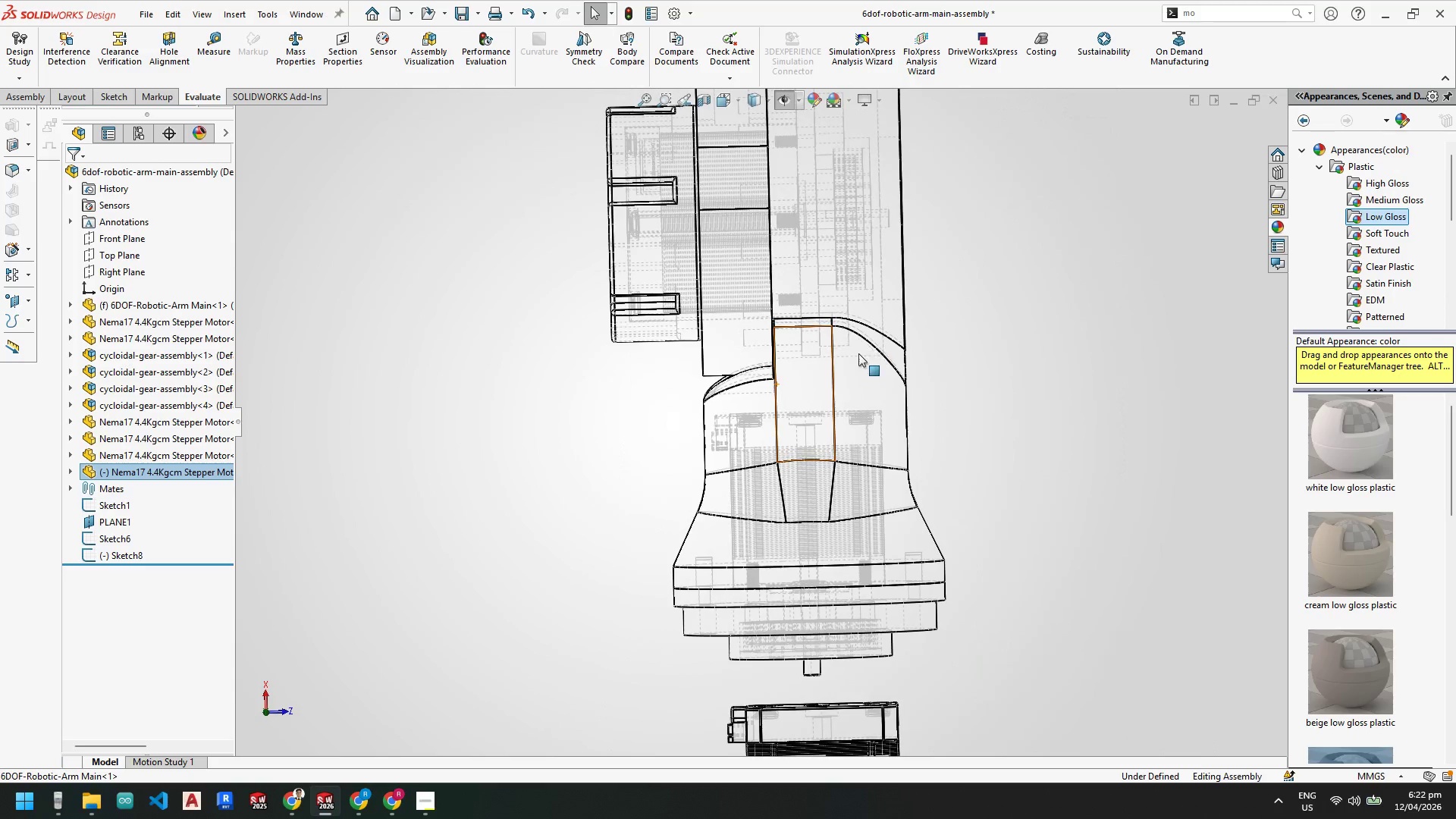 
key(Space)
 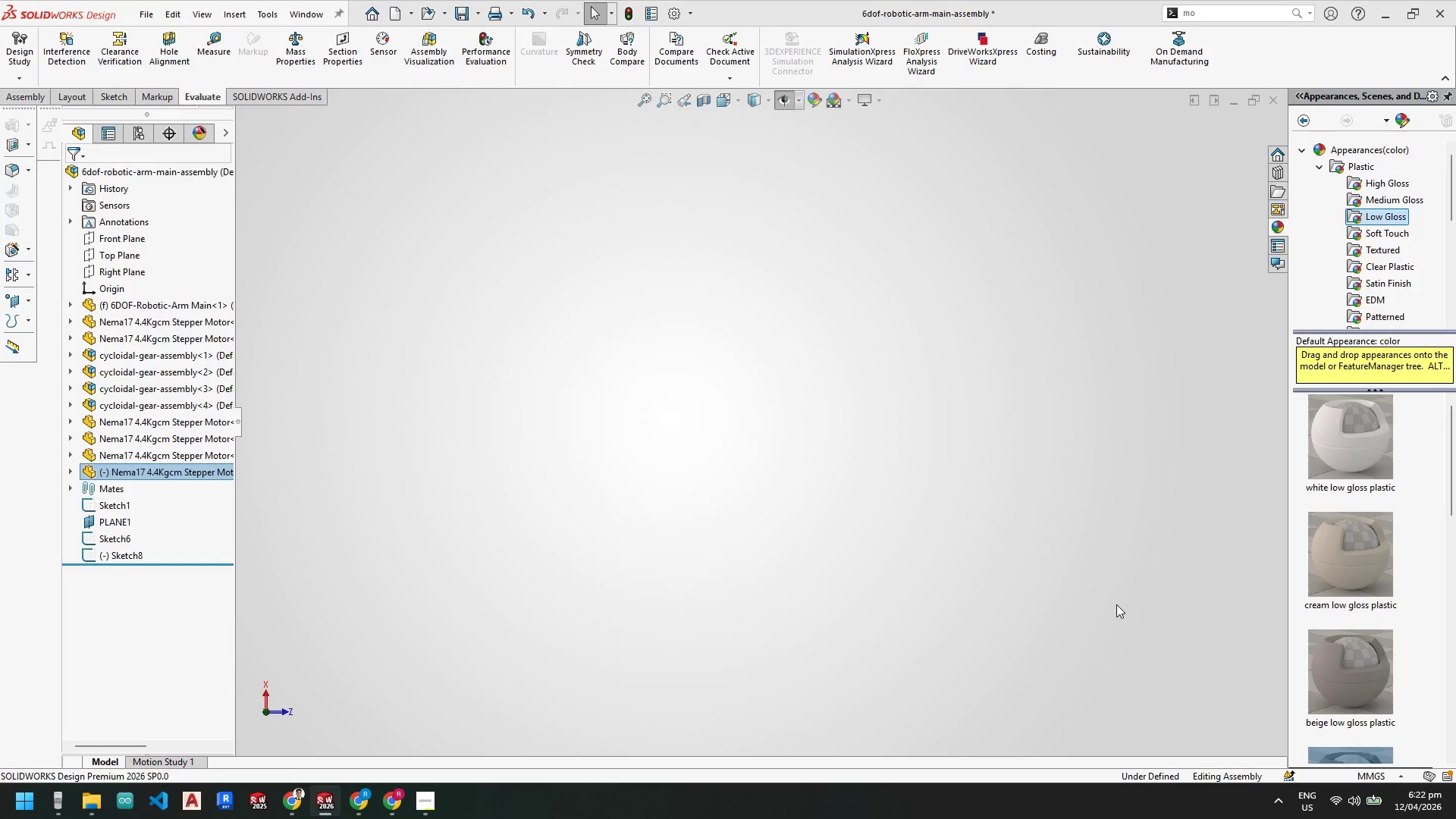 
scroll: coordinate [655, 524], scroll_direction: down, amount: 10.0
 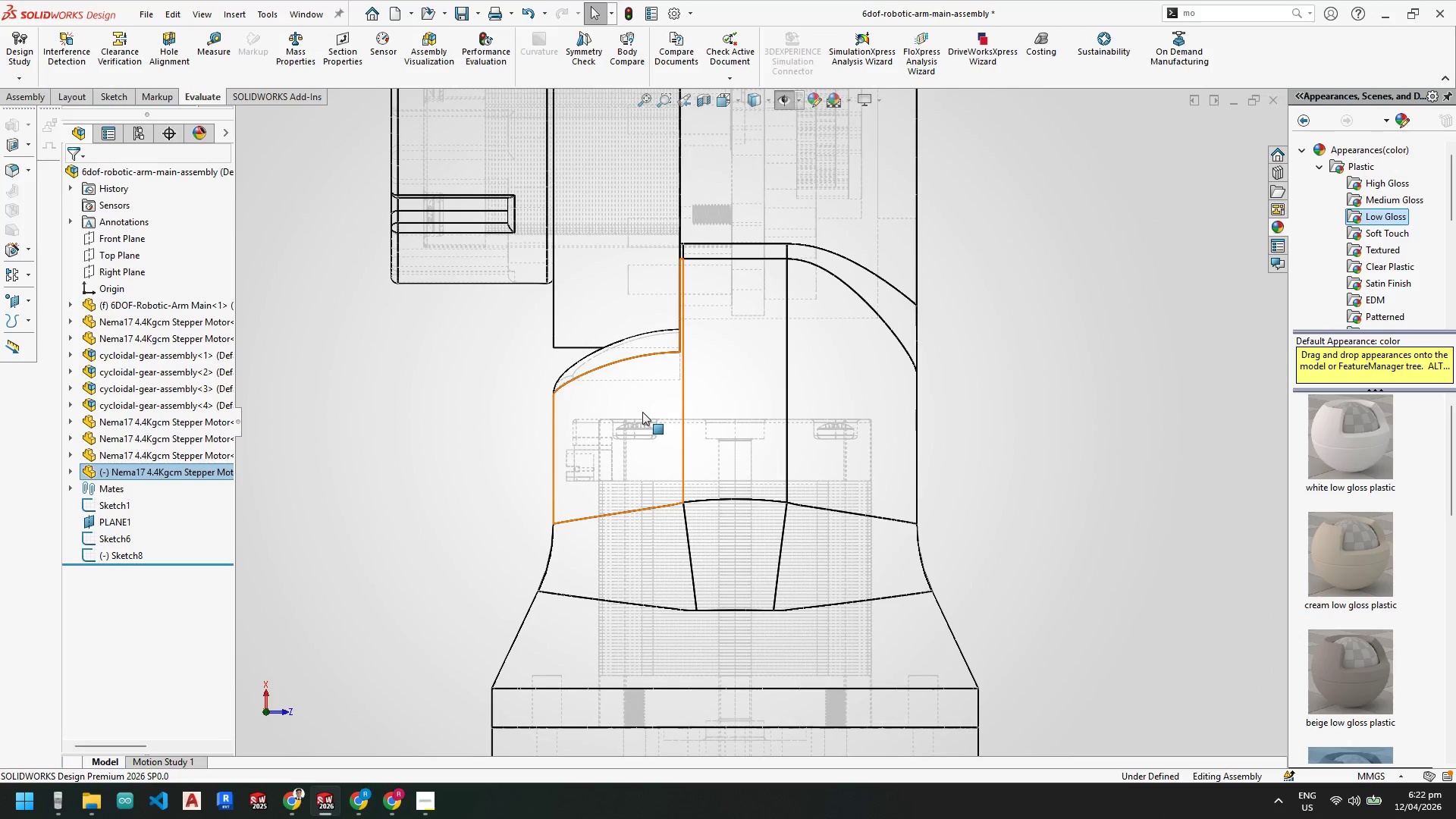 
scroll: coordinate [786, 593], scroll_direction: up, amount: 6.0
 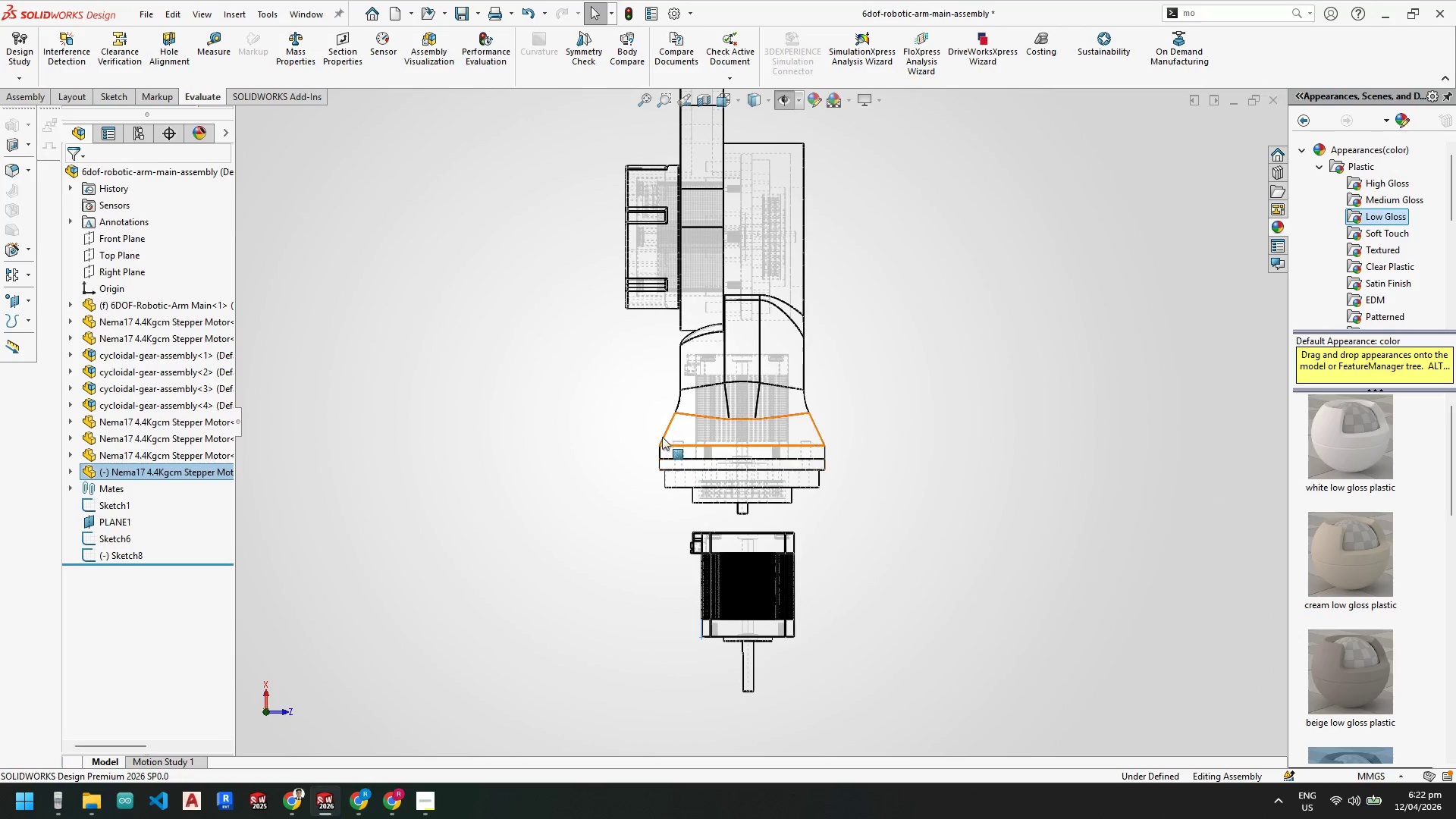 
wait(8.17)
 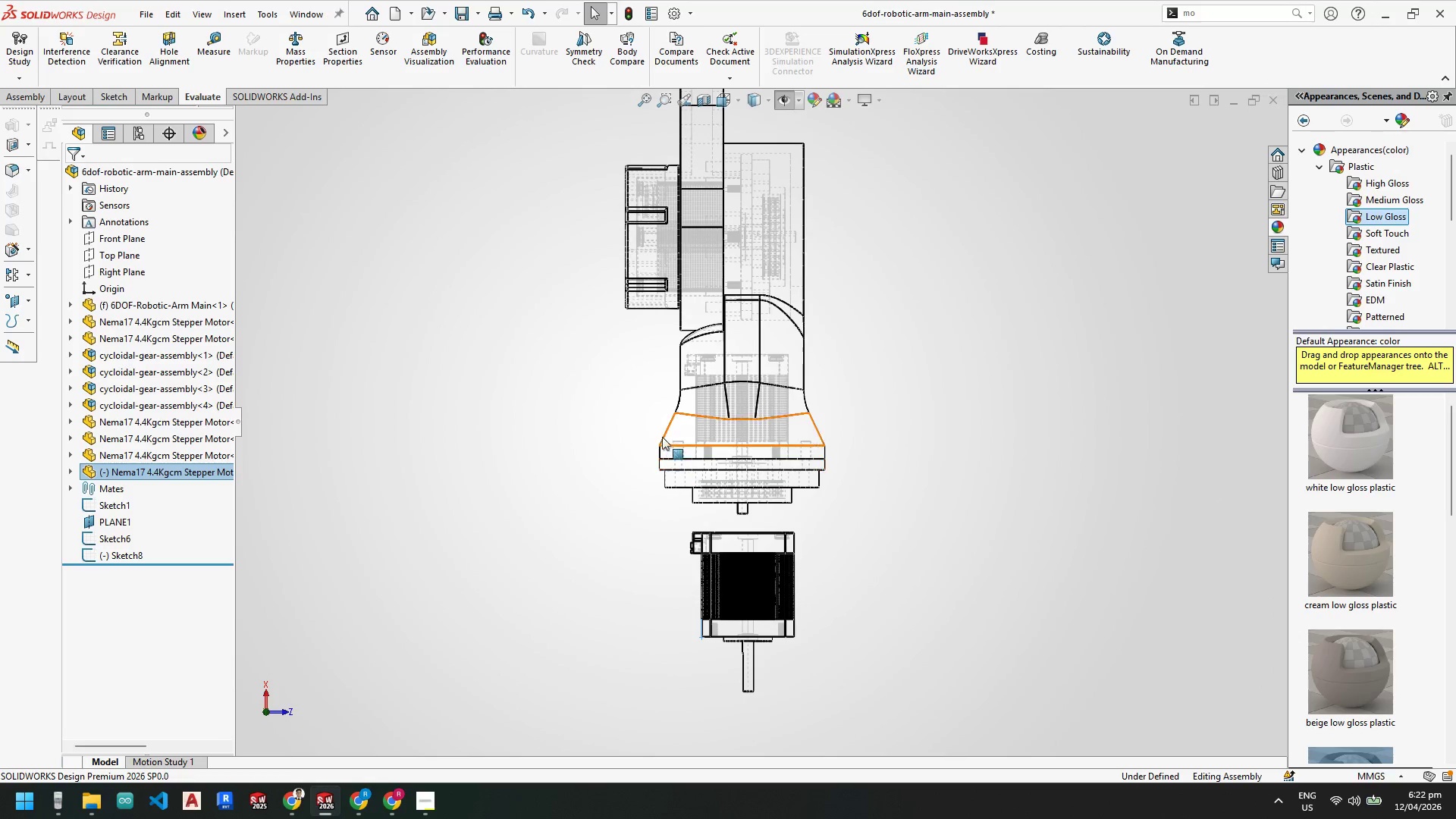 
left_click([797, 103])
 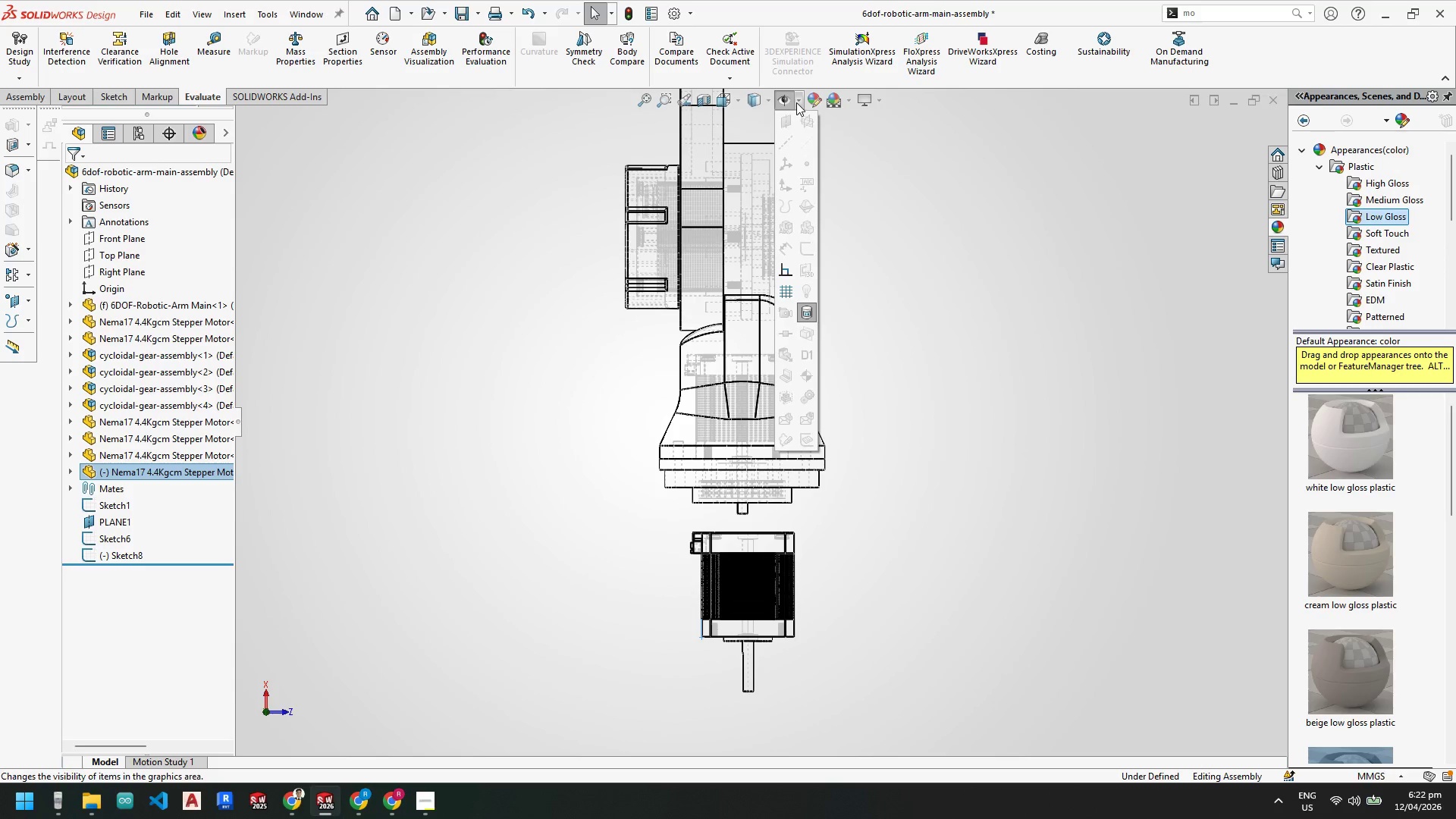 
left_click([796, 102])
 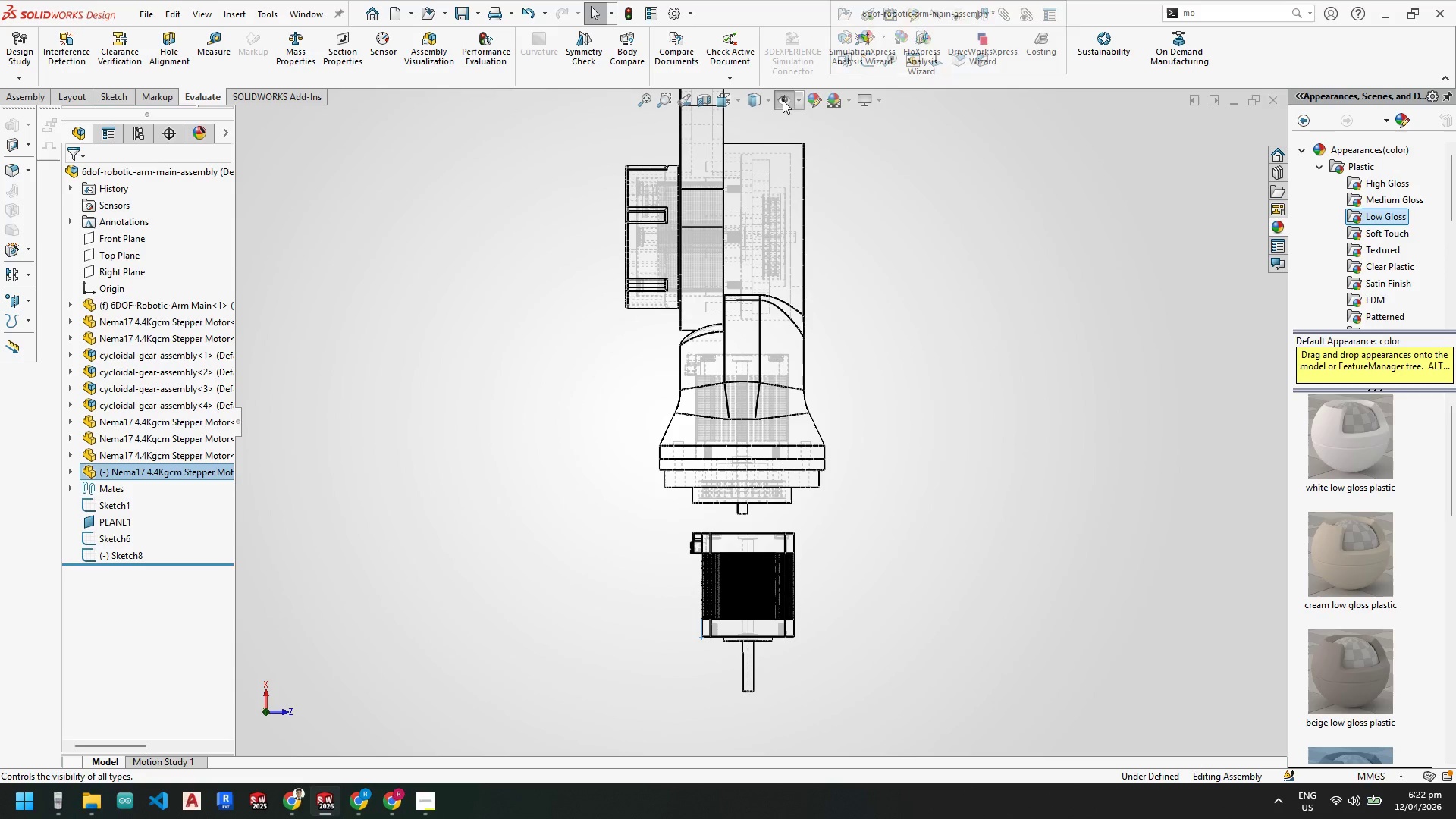 
double_click([783, 99])
 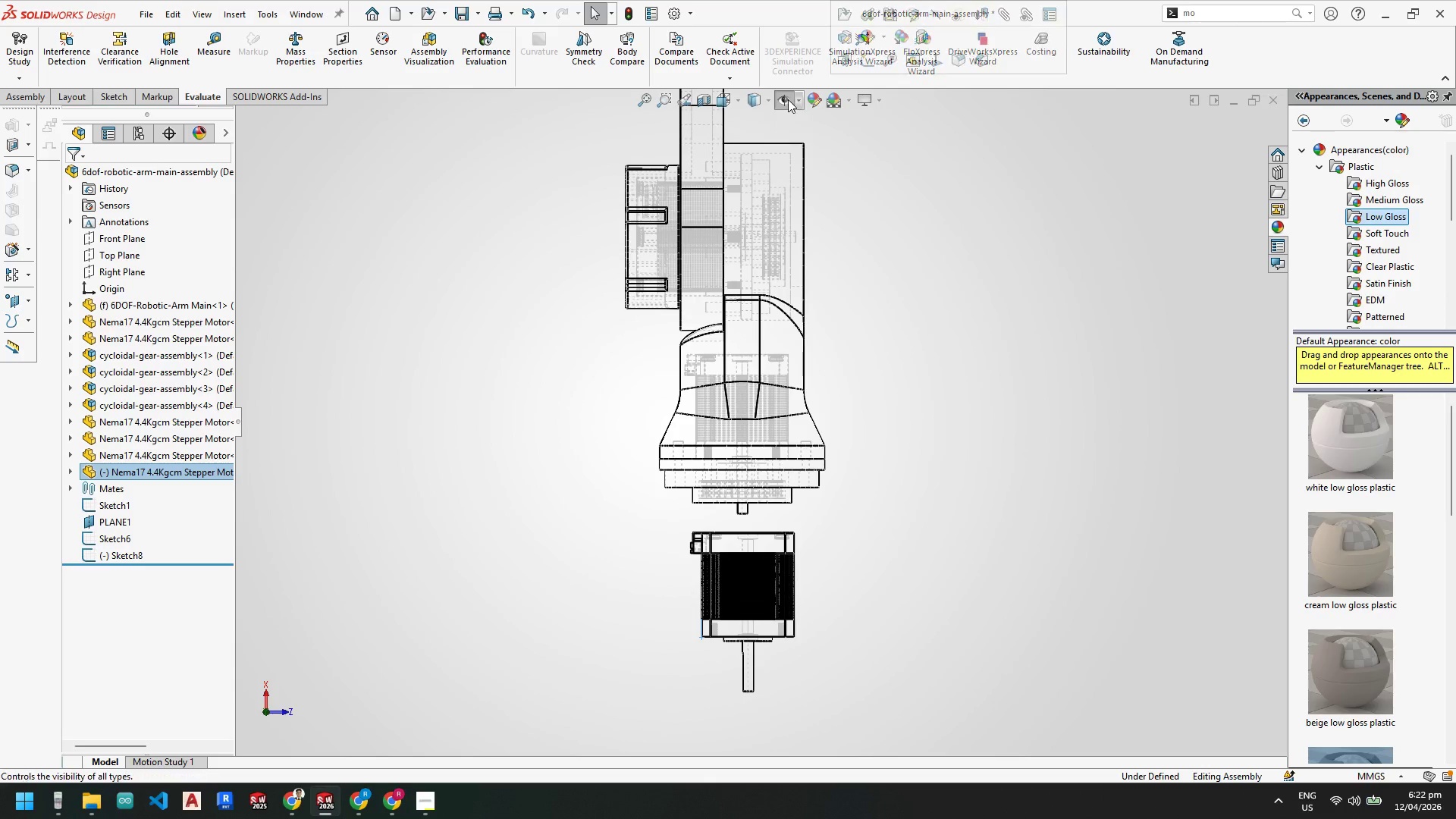 
double_click([768, 98])
 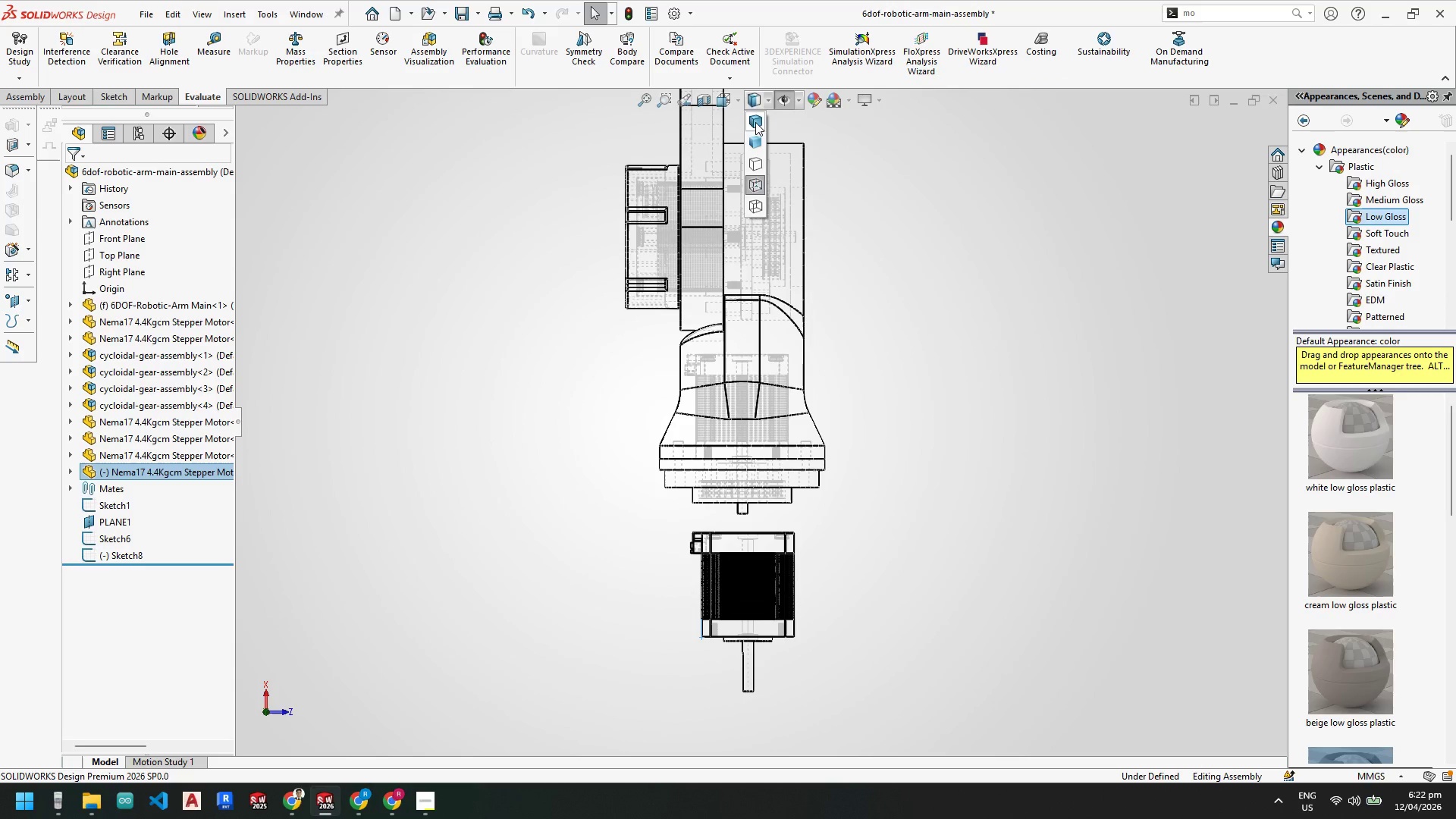 
left_click([755, 122])
 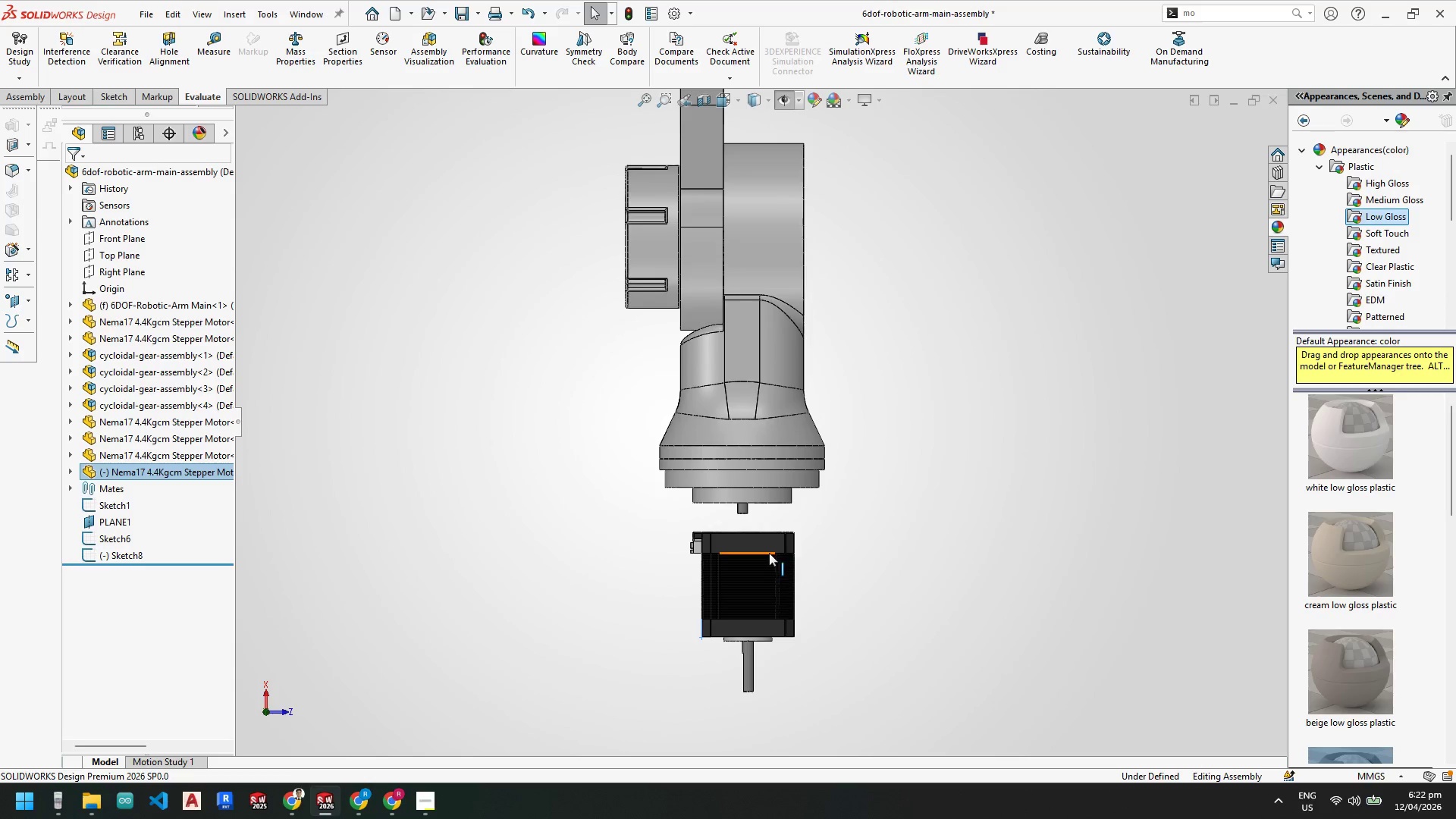 
scroll: coordinate [765, 553], scroll_direction: down, amount: 1.0
 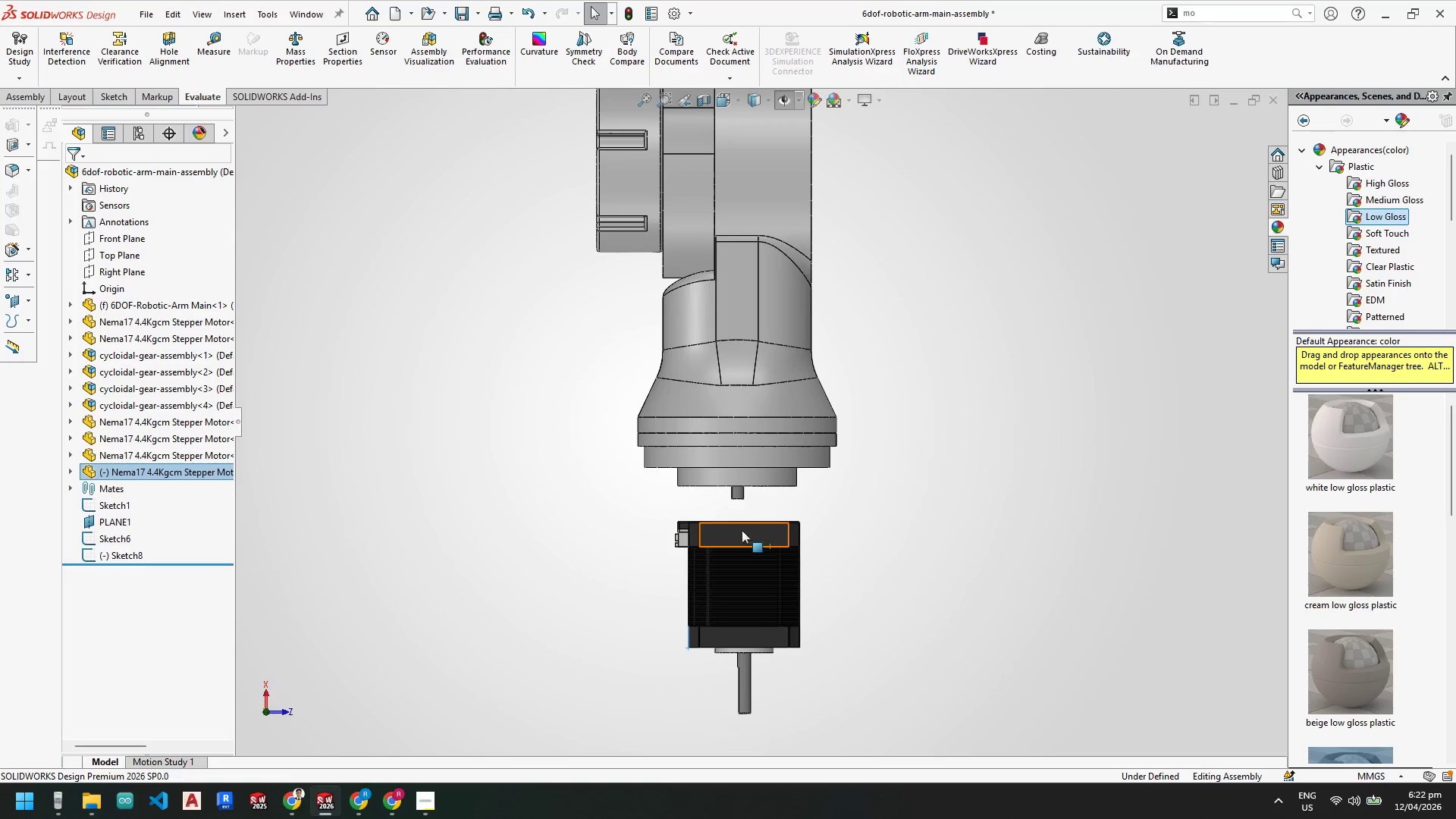 
scroll: coordinate [742, 529], scroll_direction: up, amount: 3.0
 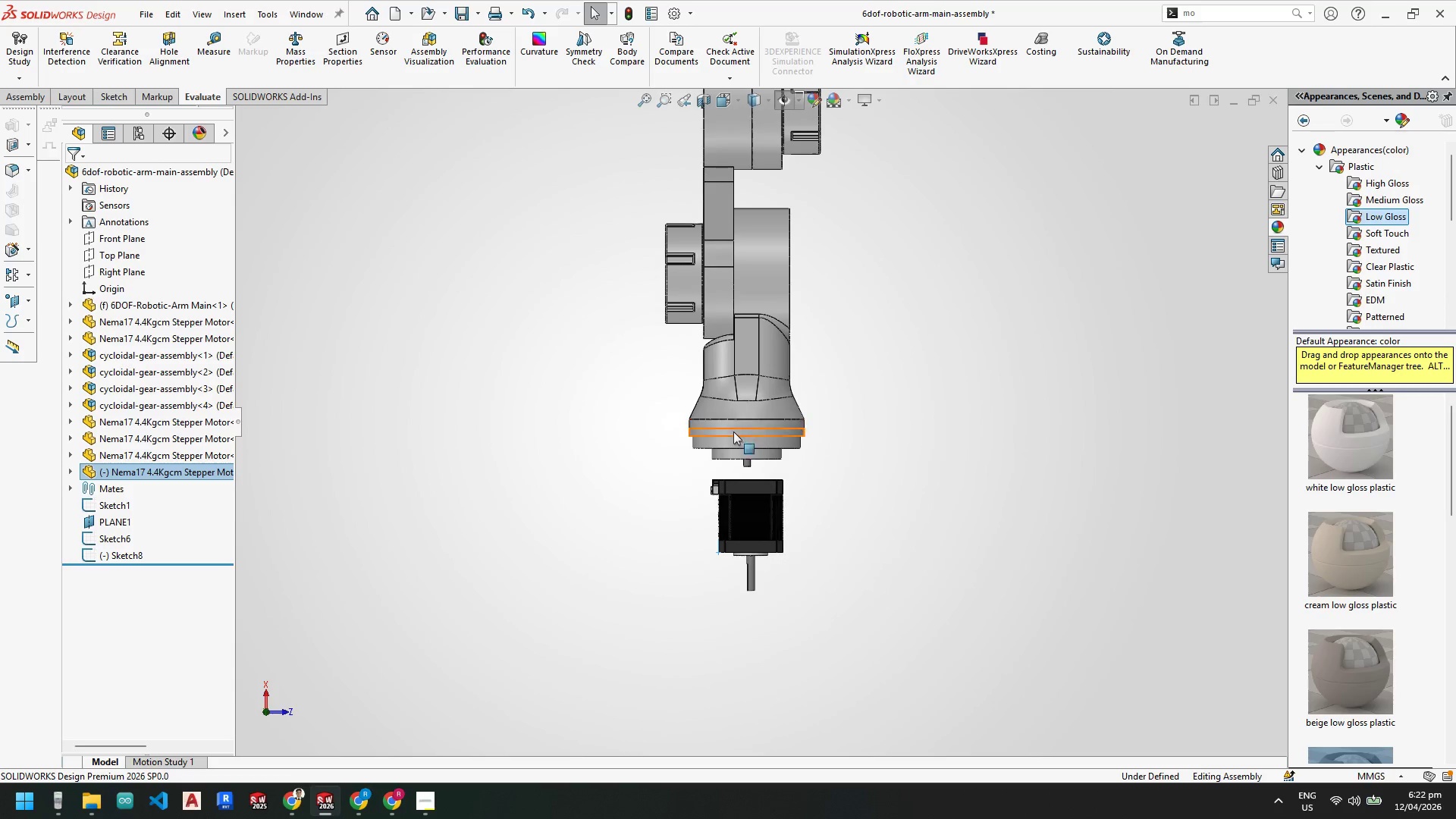 
scroll: coordinate [711, 420], scroll_direction: down, amount: 3.0
 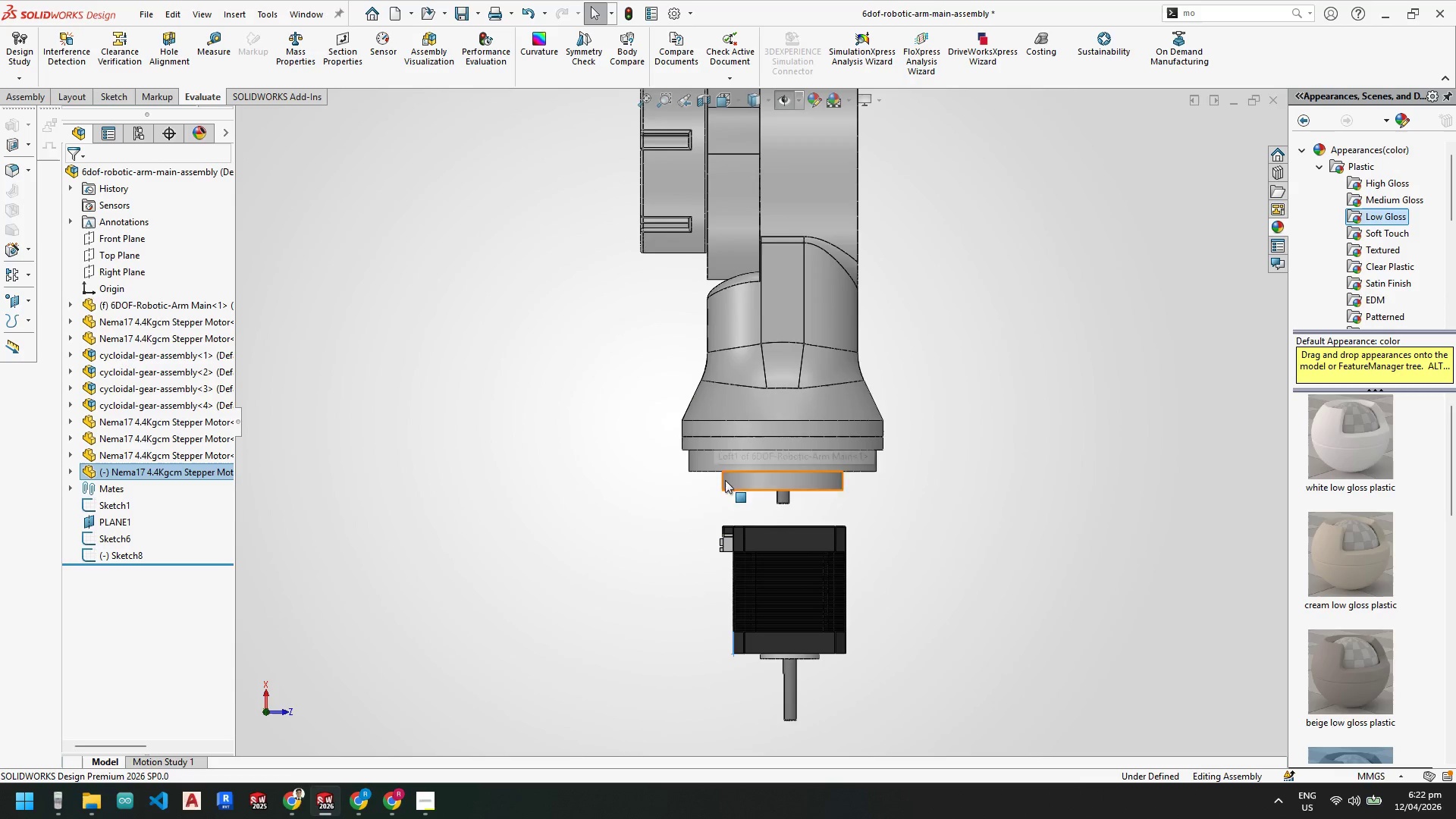 
mouse_move([741, 538])
 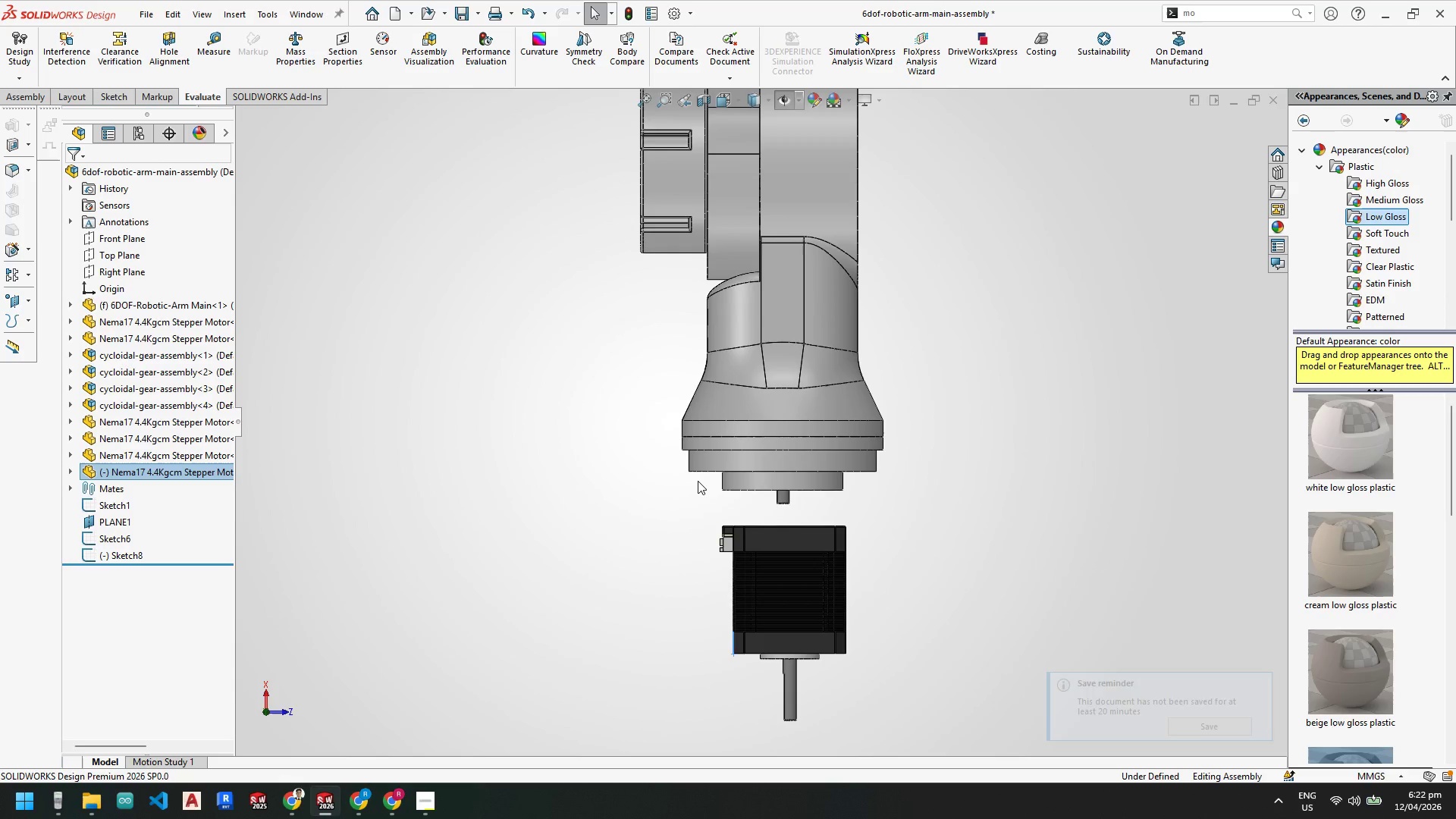 
scroll: coordinate [732, 455], scroll_direction: down, amount: 2.0
 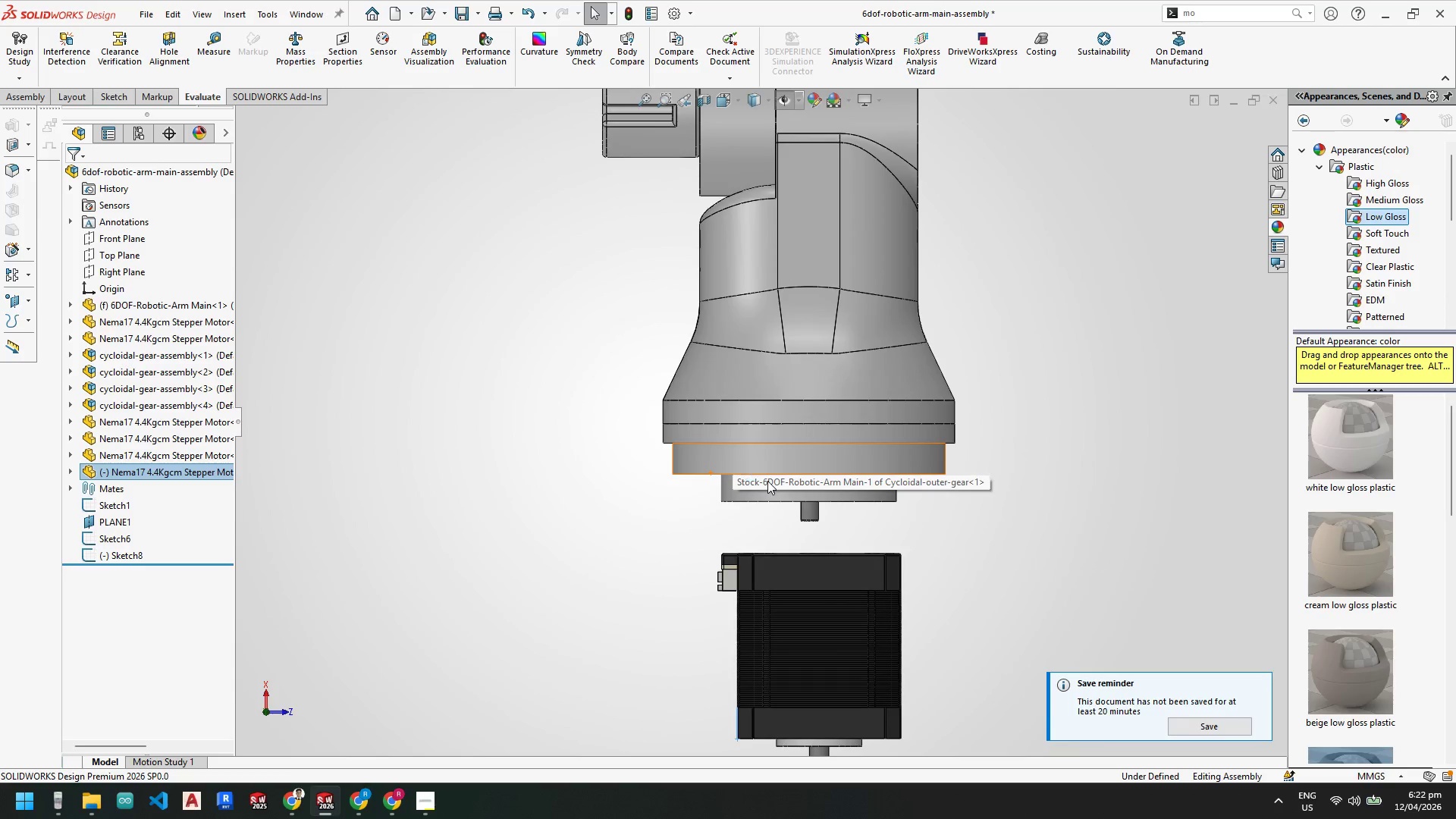 
mouse_move([780, 570])
 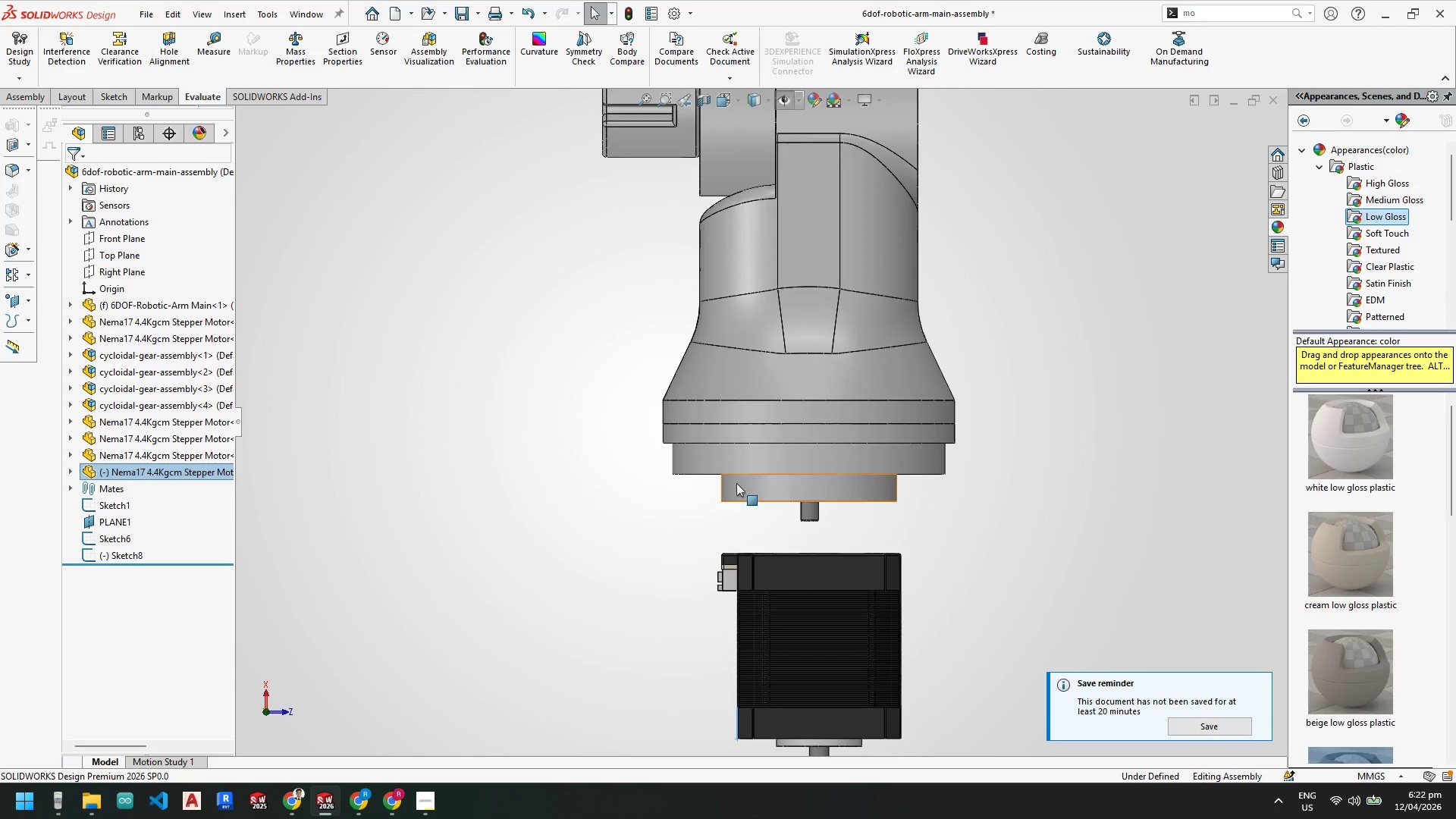 
scroll: coordinate [739, 473], scroll_direction: none, amount: 0.0
 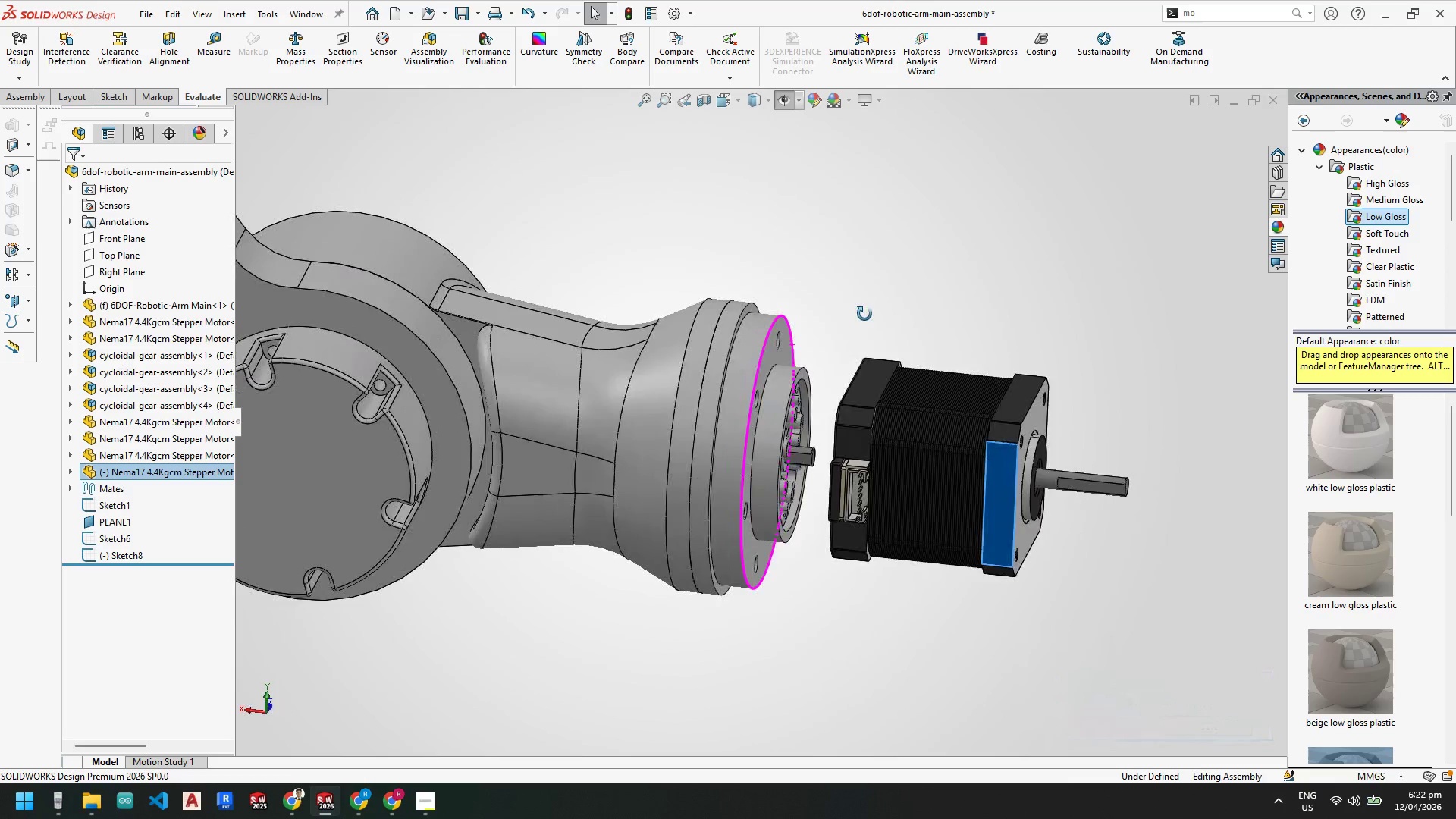 
wait(9.77)
 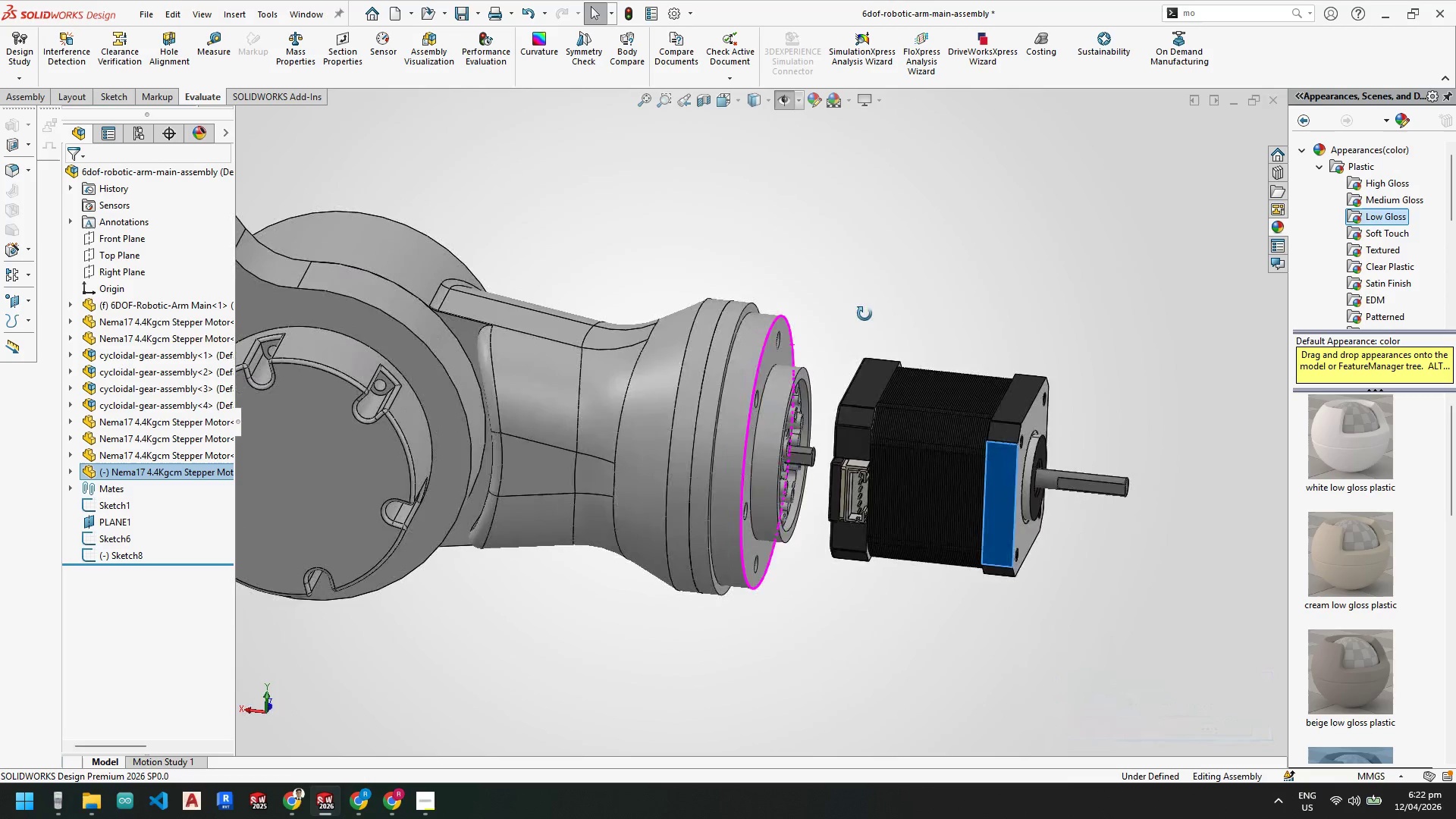 
scroll: coordinate [740, 439], scroll_direction: up, amount: 5.0
 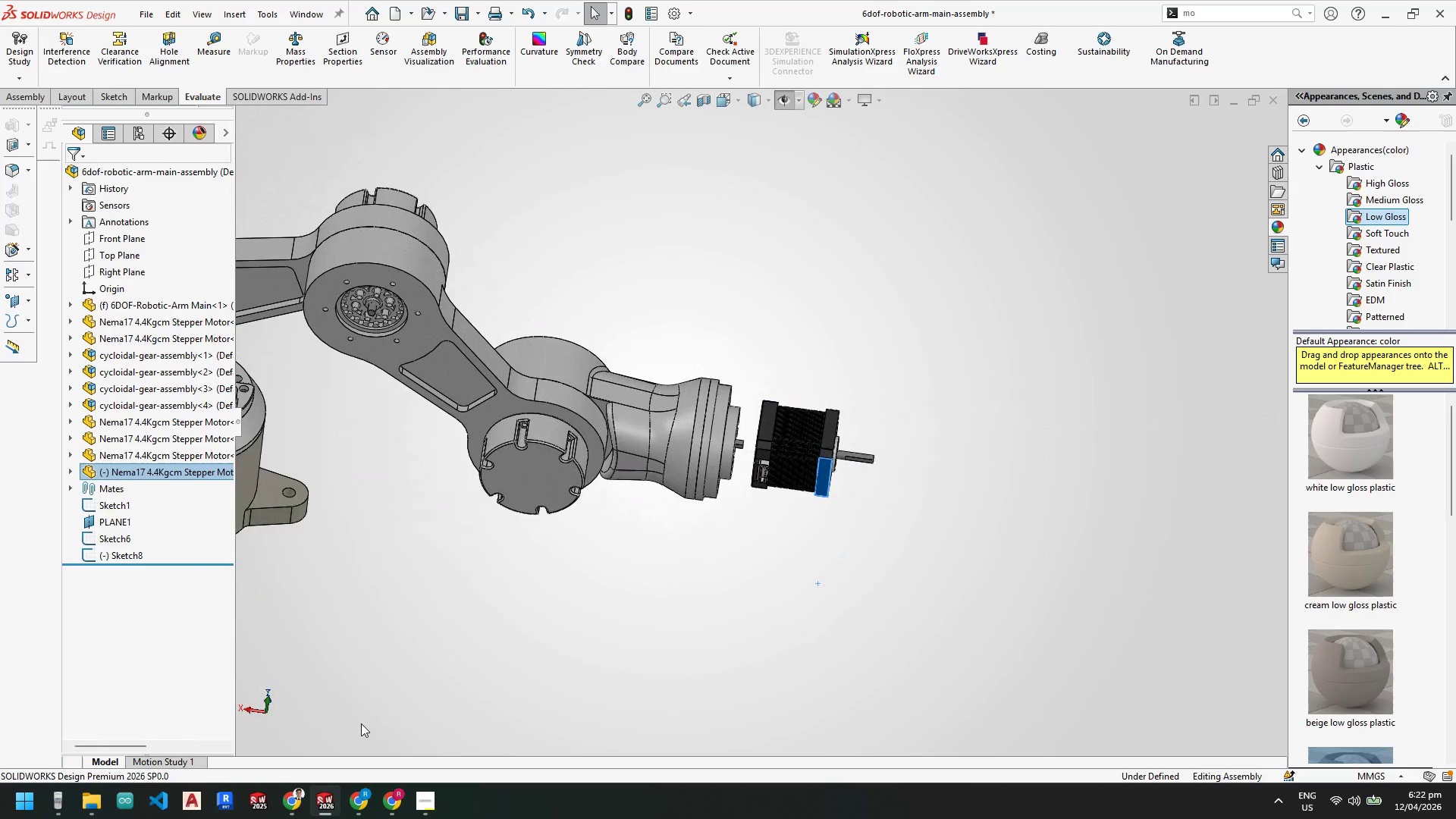 
wait(6.8)
 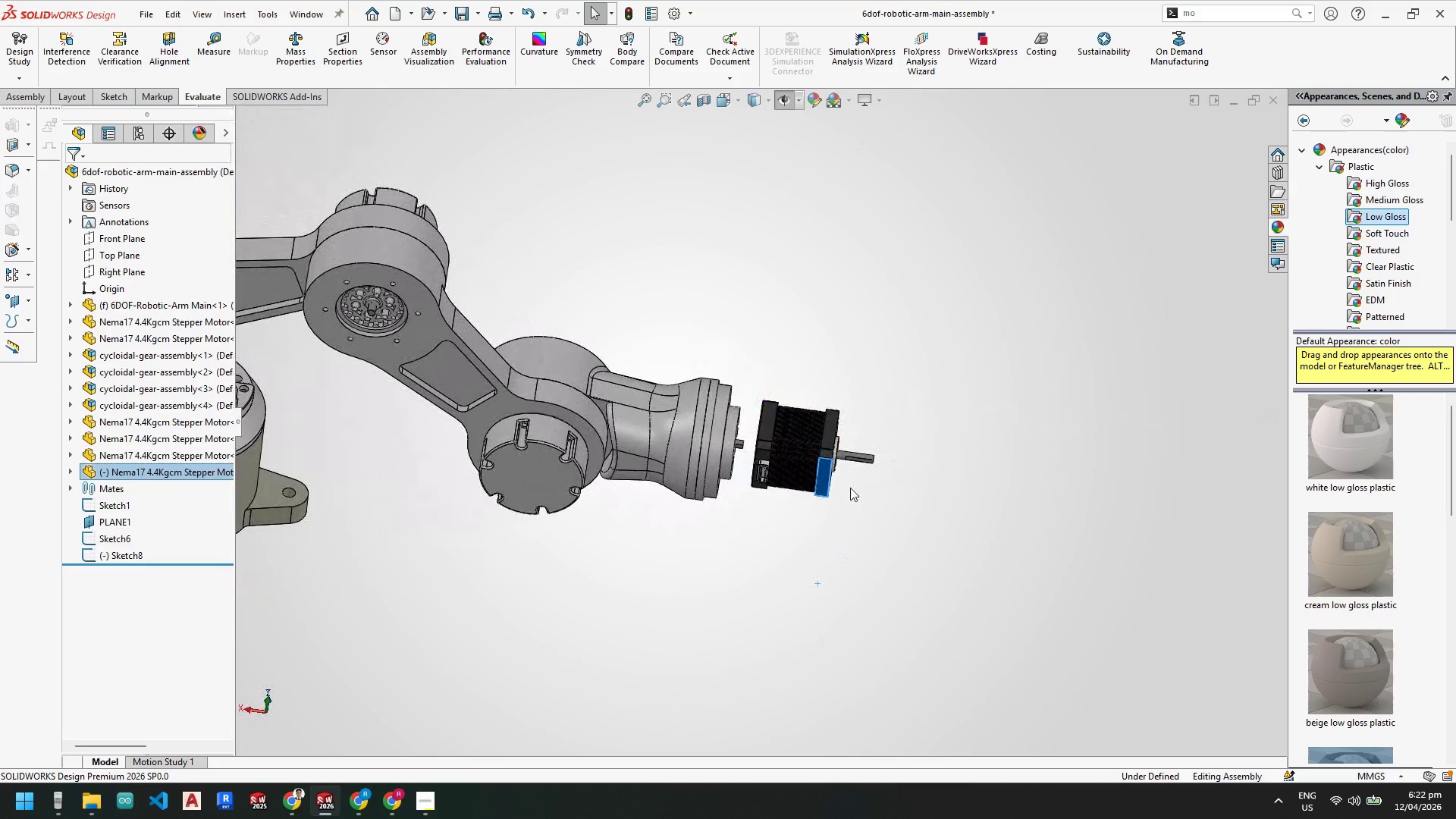 
left_click([394, 799])
 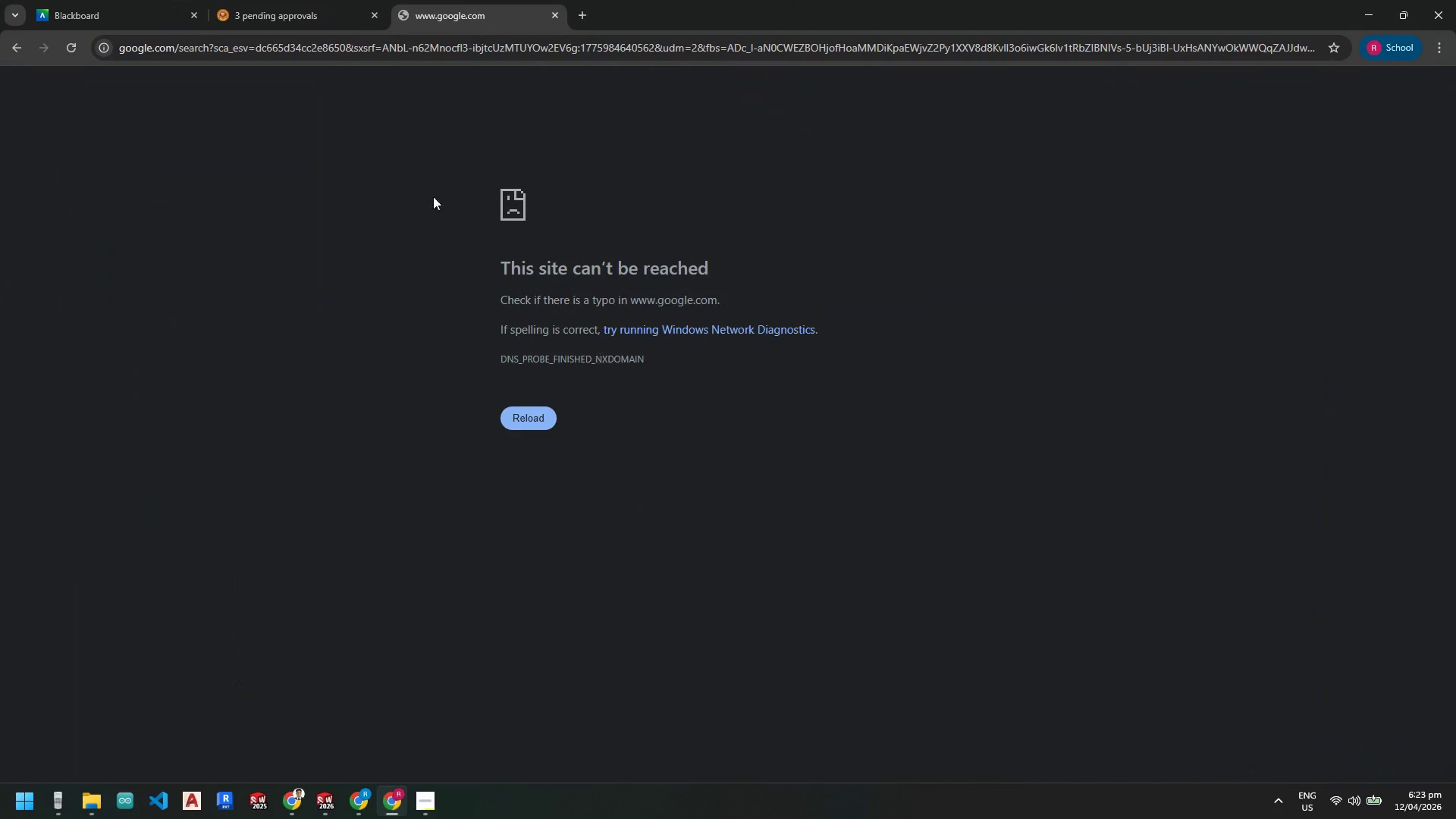 
scroll: coordinate [372, 133], scroll_direction: down, amount: 1.0
 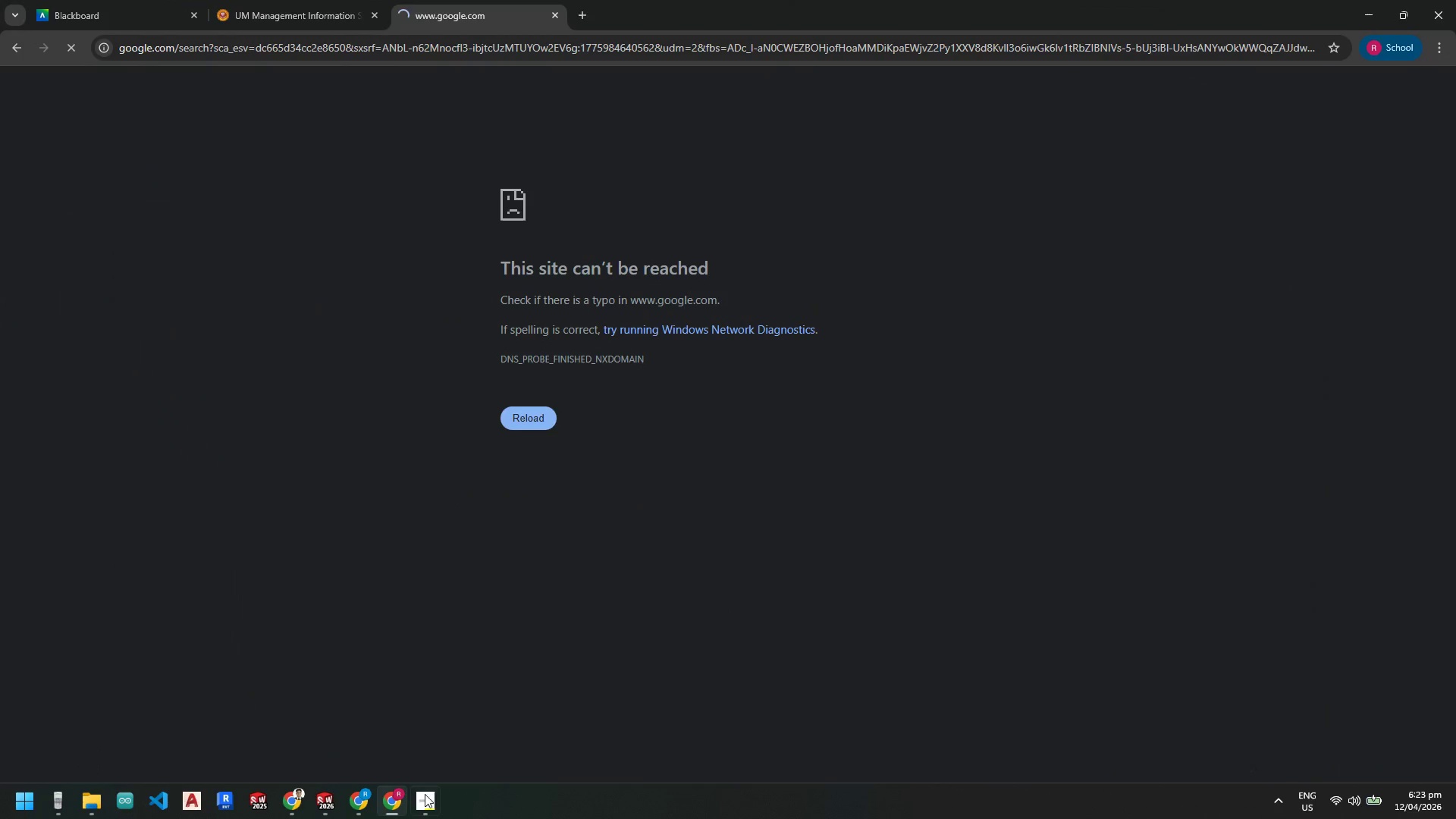 
left_click([423, 805])